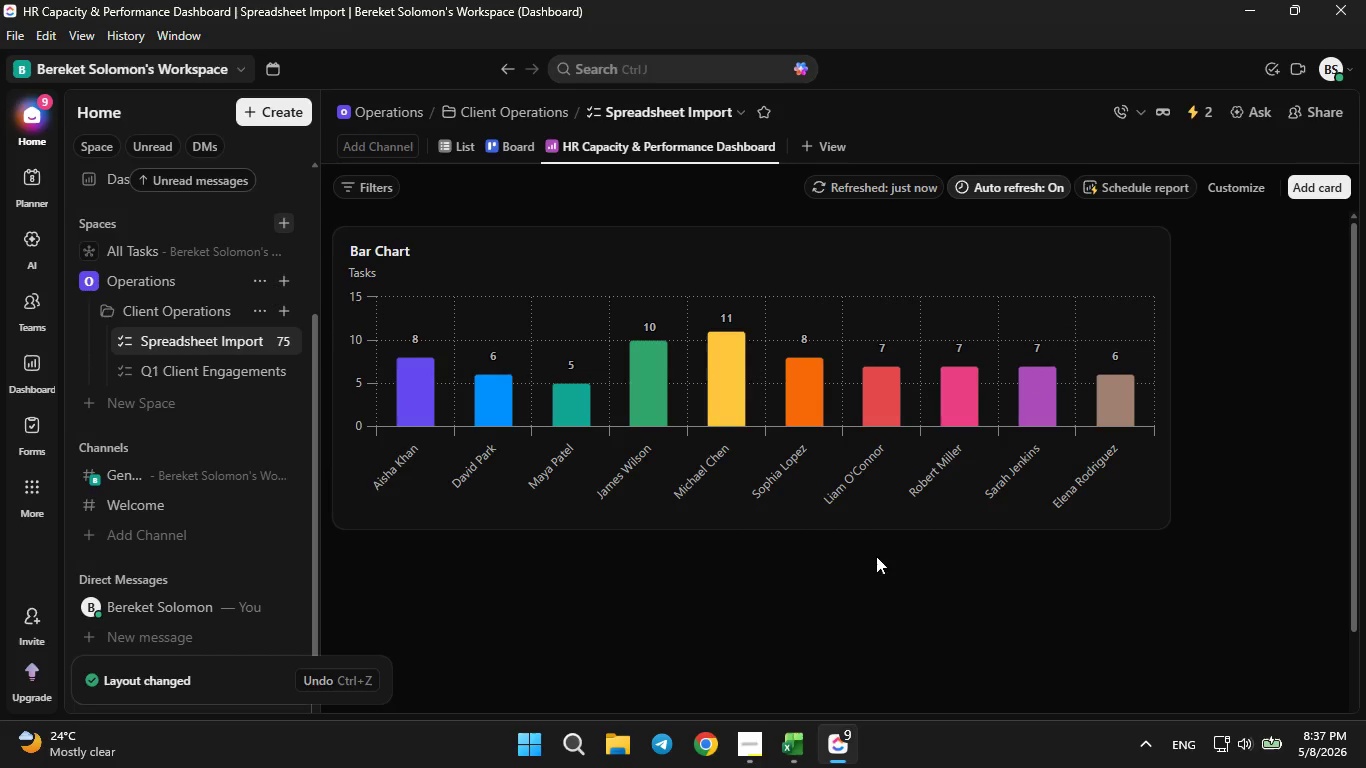 
left_click([876, 556])
 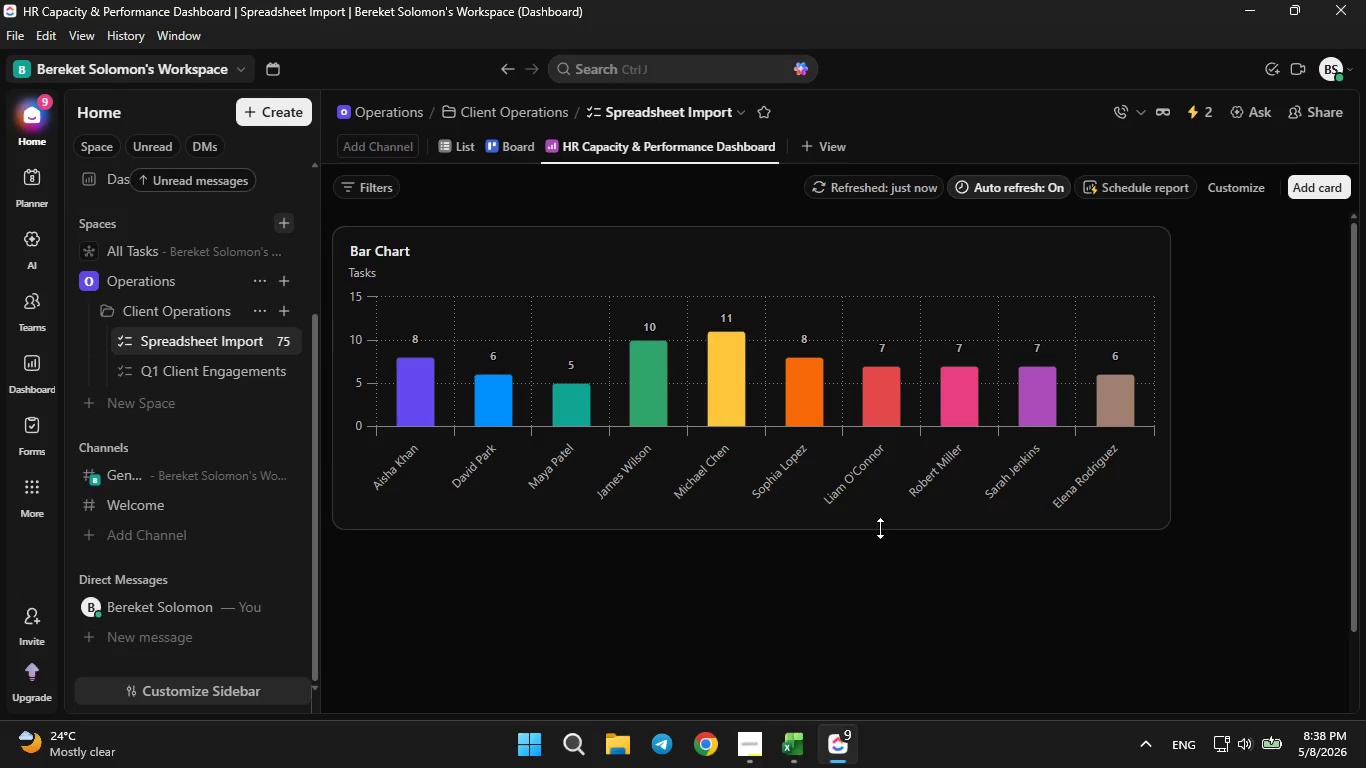 
left_click_drag(start_coordinate=[880, 526], to_coordinate=[880, 567])
 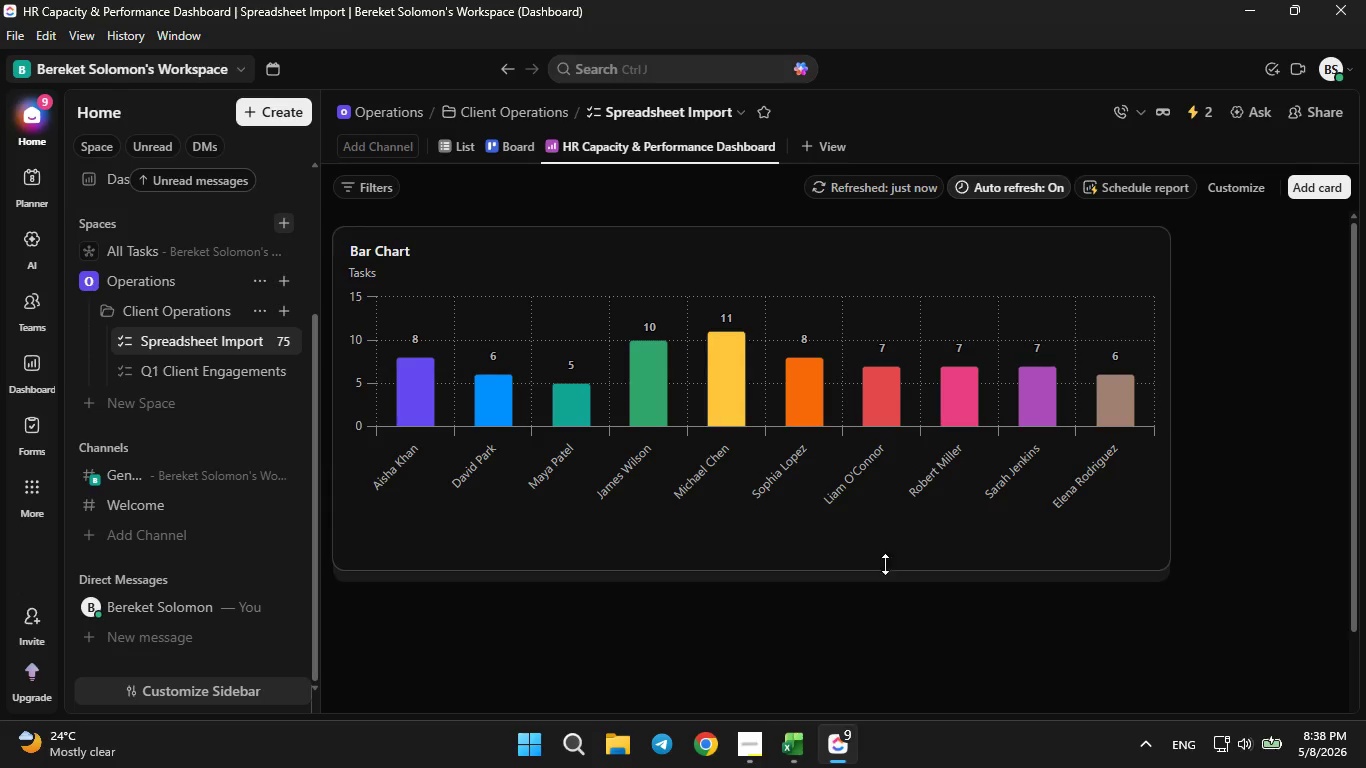 
left_click([880, 567])